 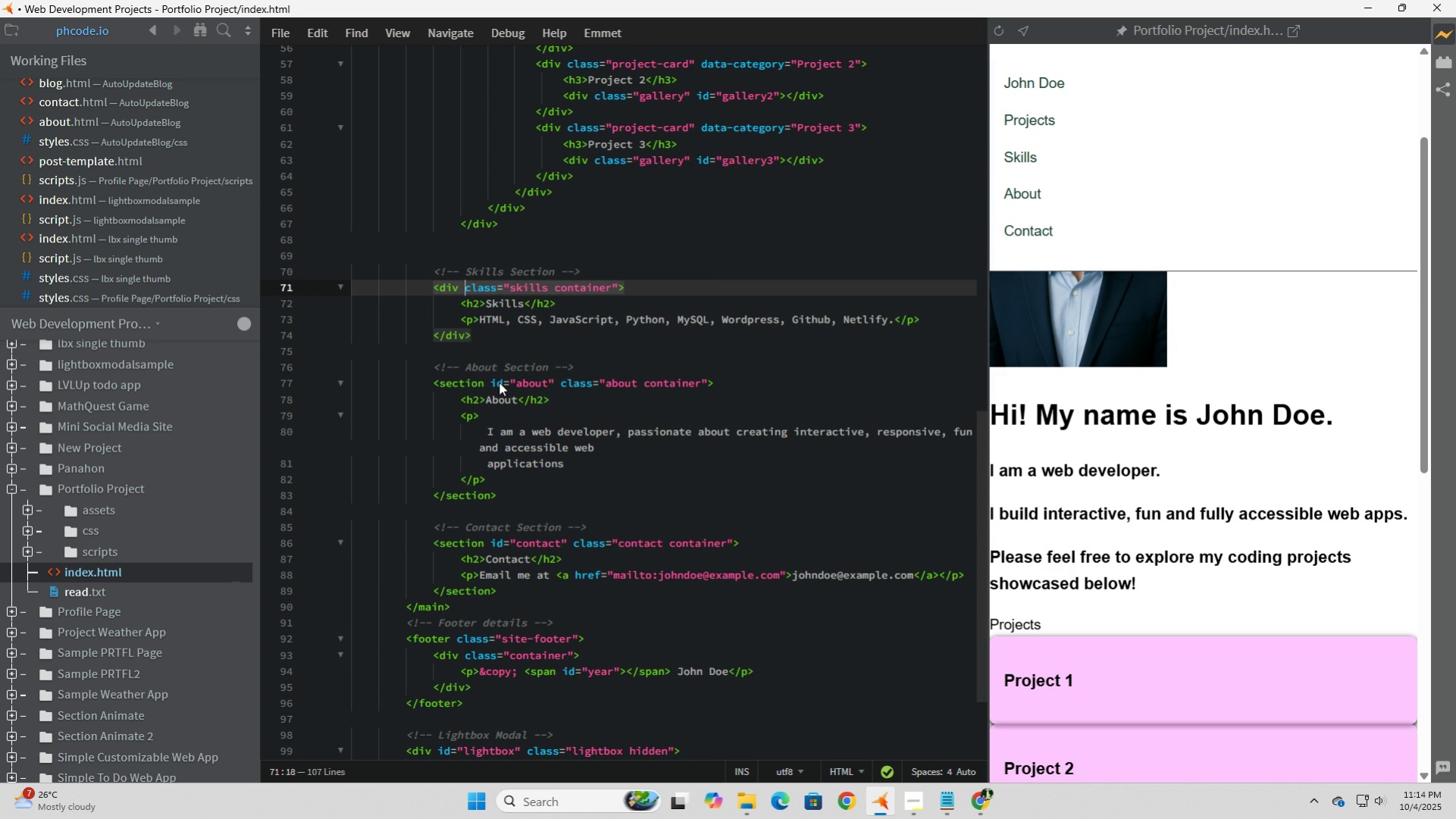 
key(Backspace)
 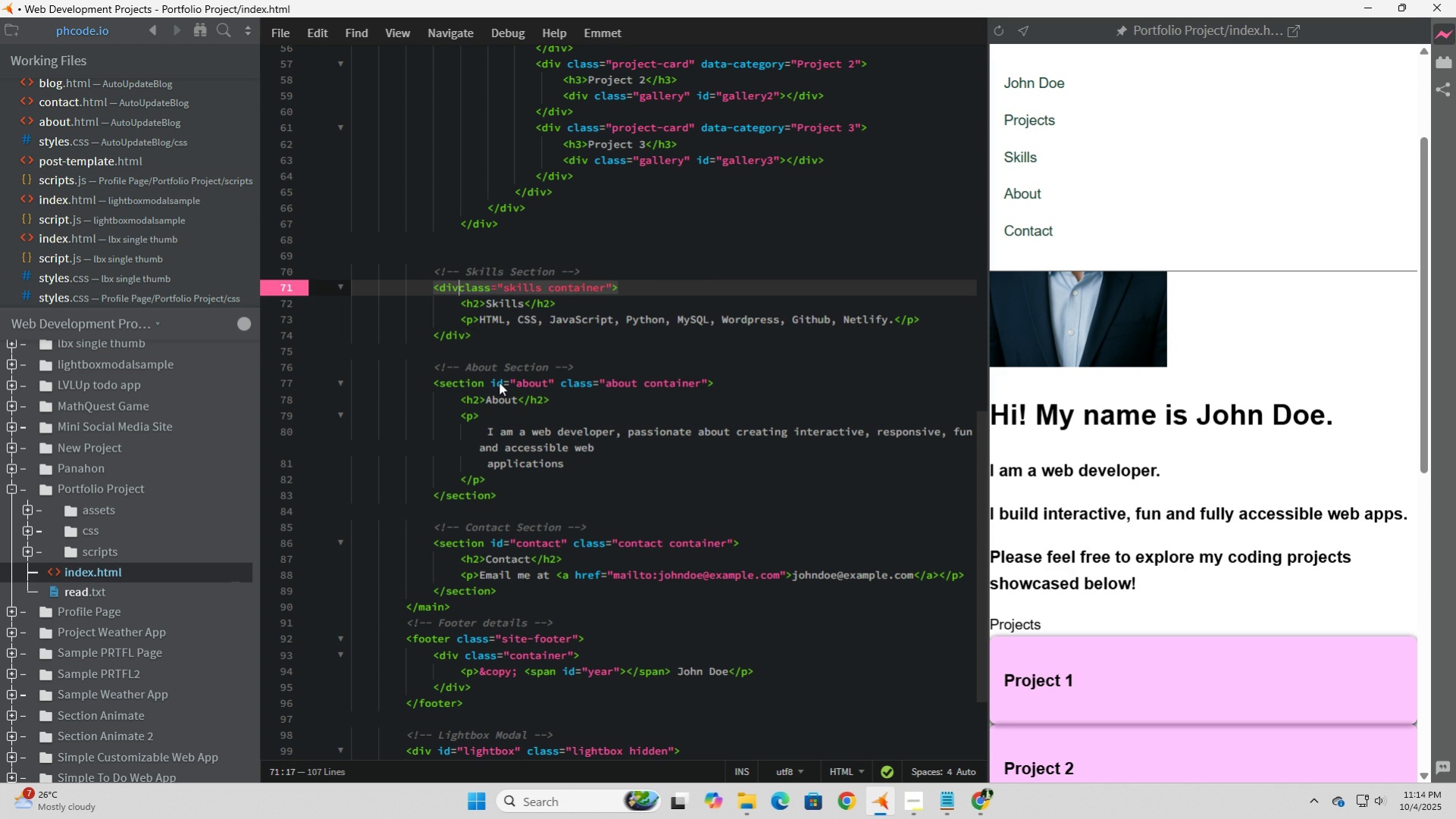 
key(Backspace)
 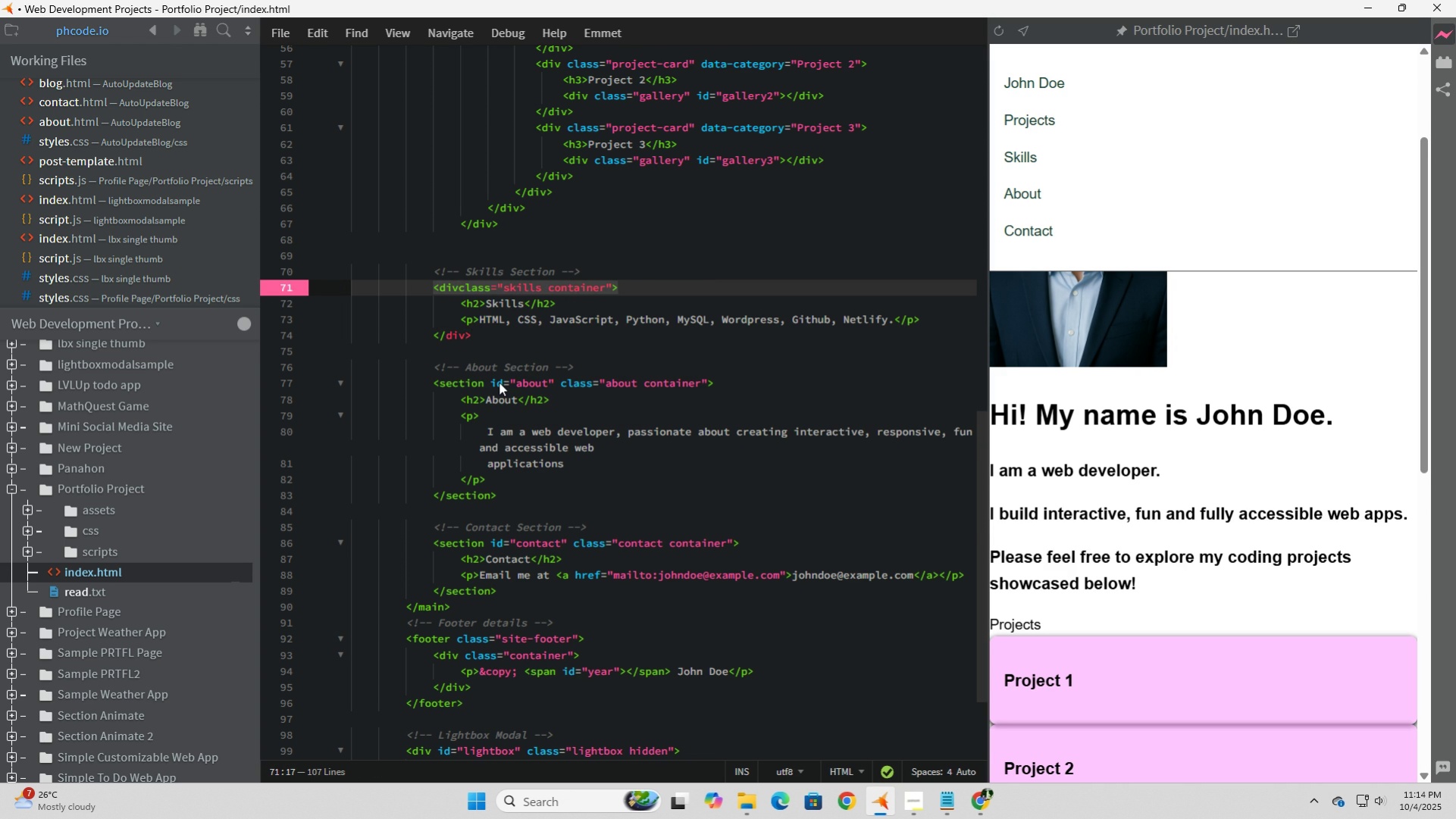 
key(Space)
 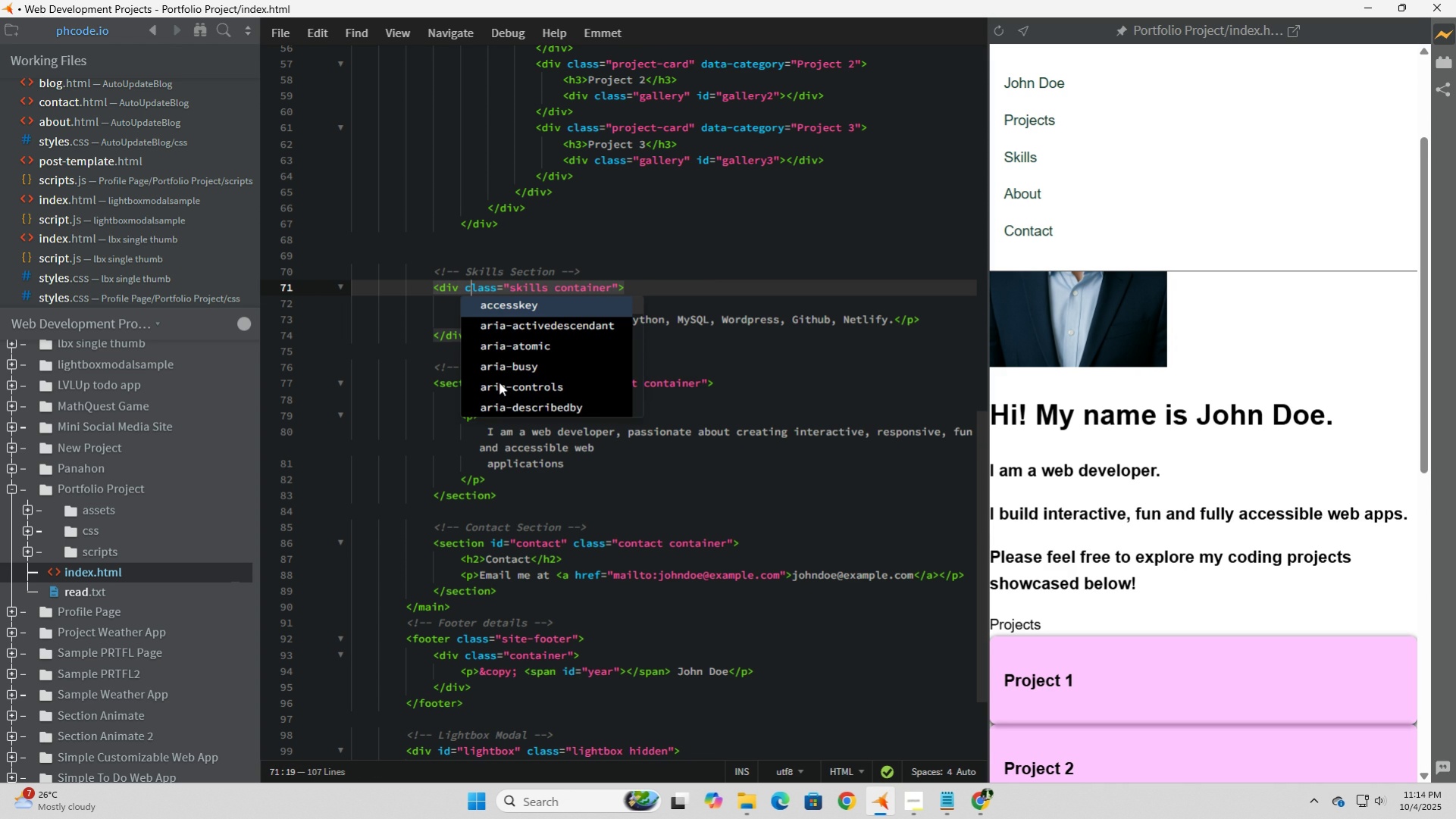 
key(ArrowRight)